 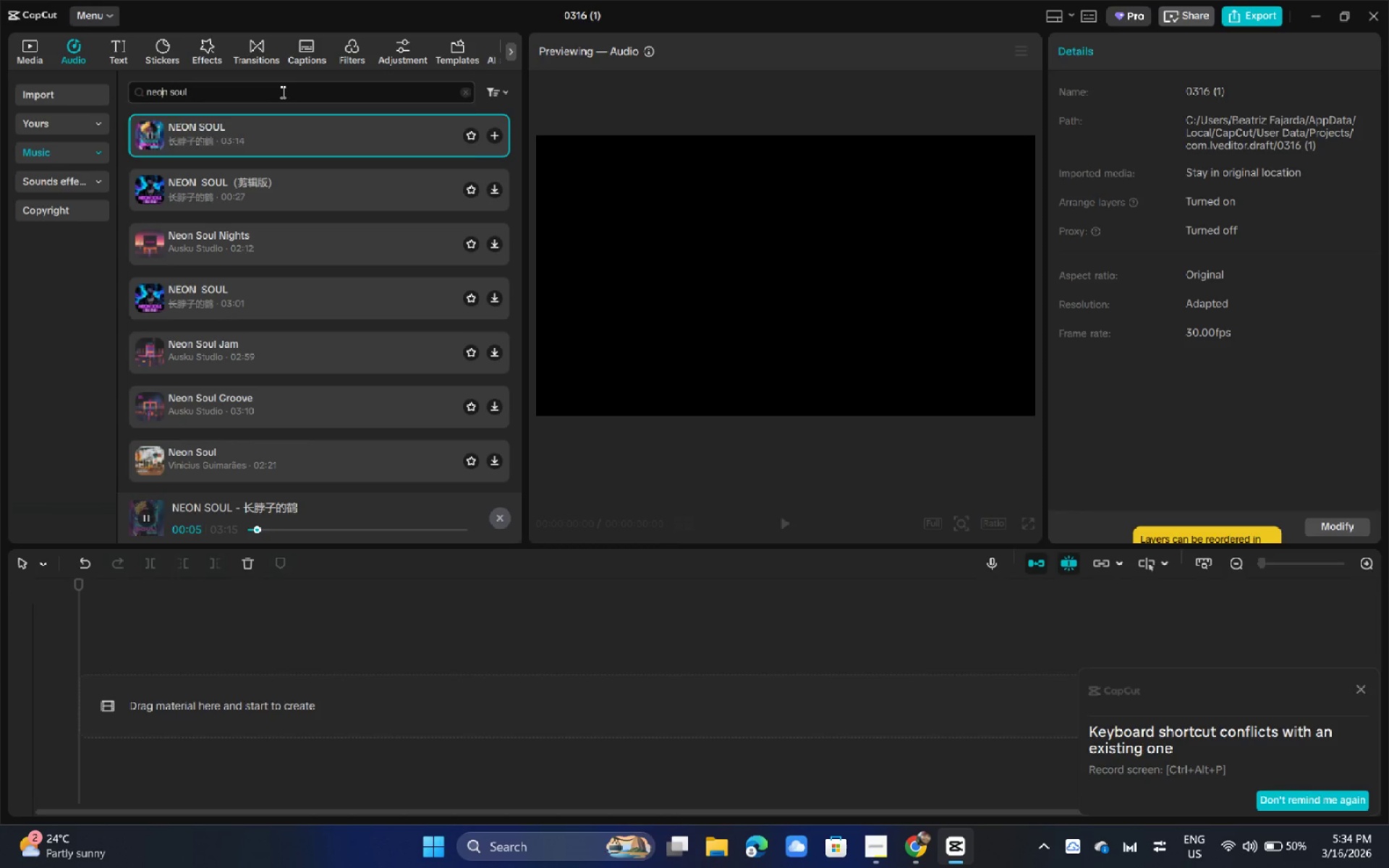 
key(ArrowRight)
 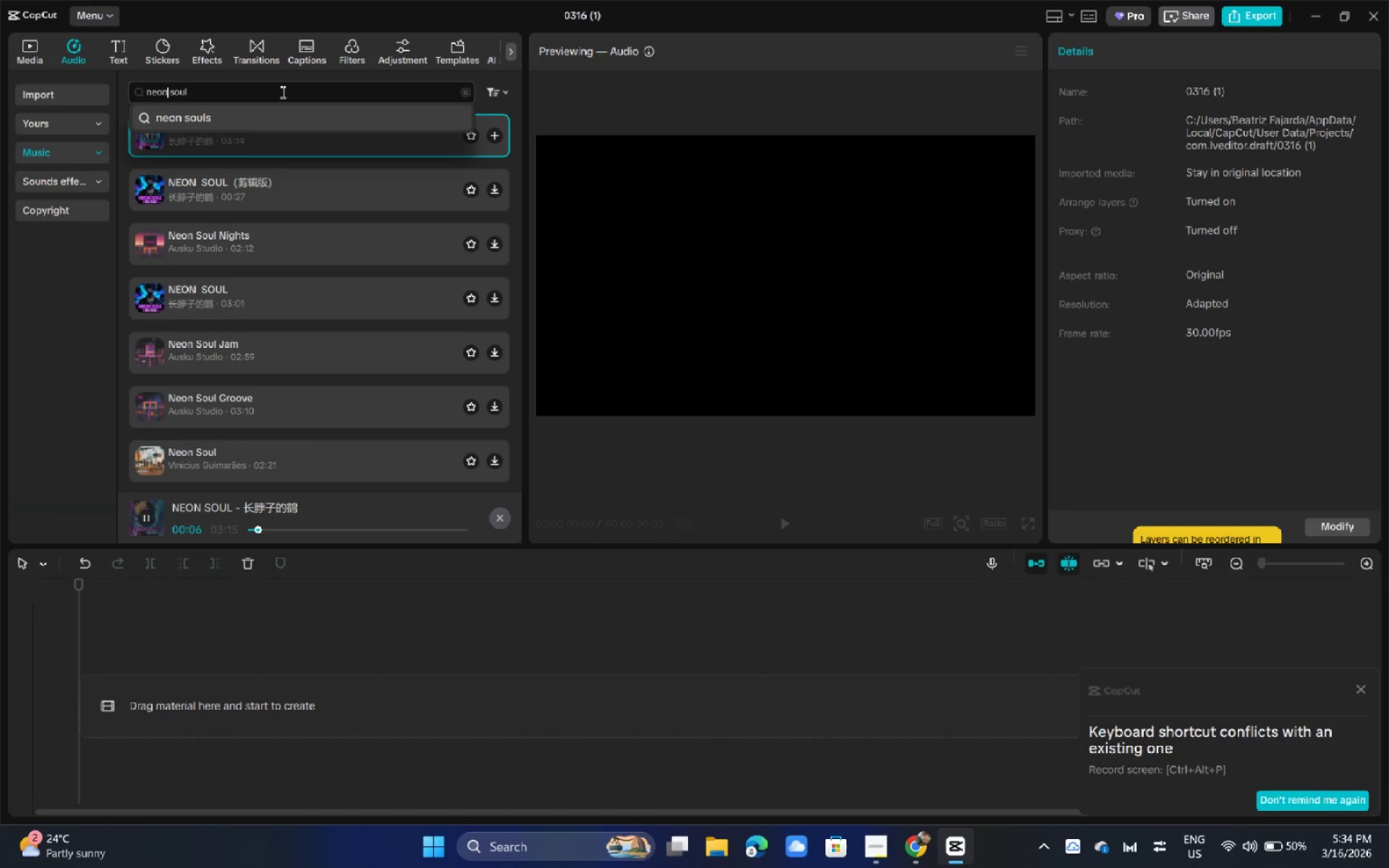 
key(Backspace)
 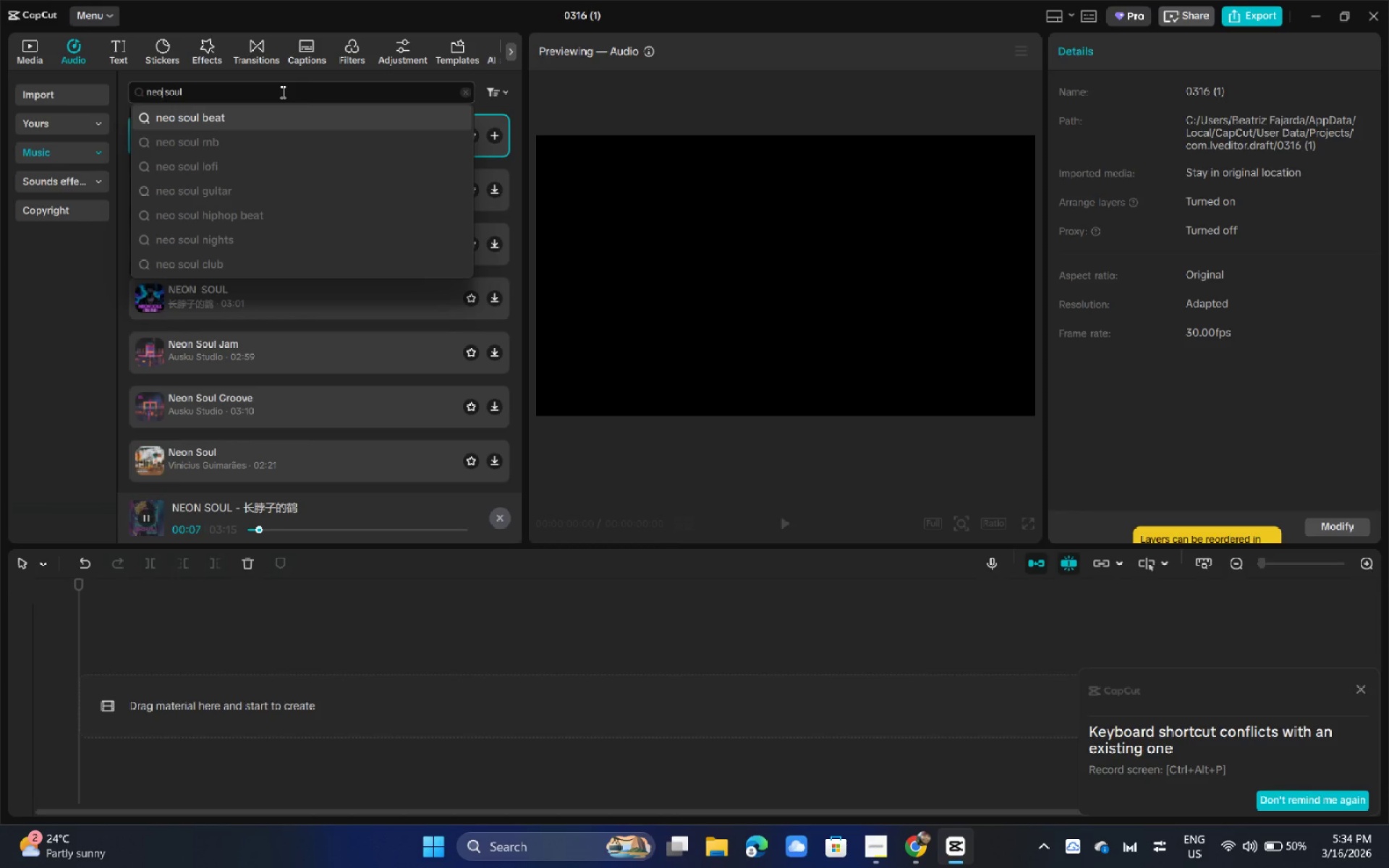 
key(ArrowRight)
 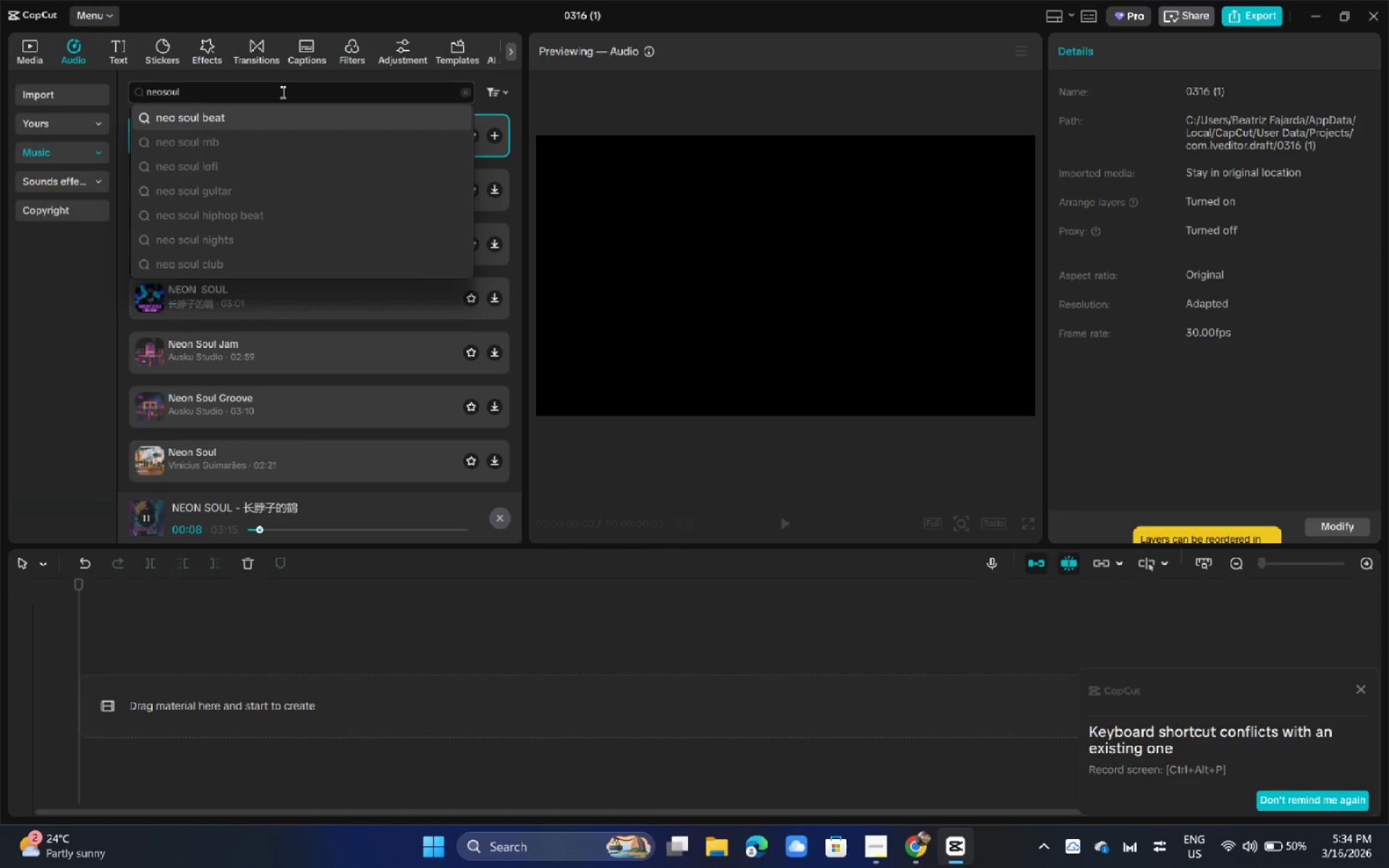 
key(Backspace)
 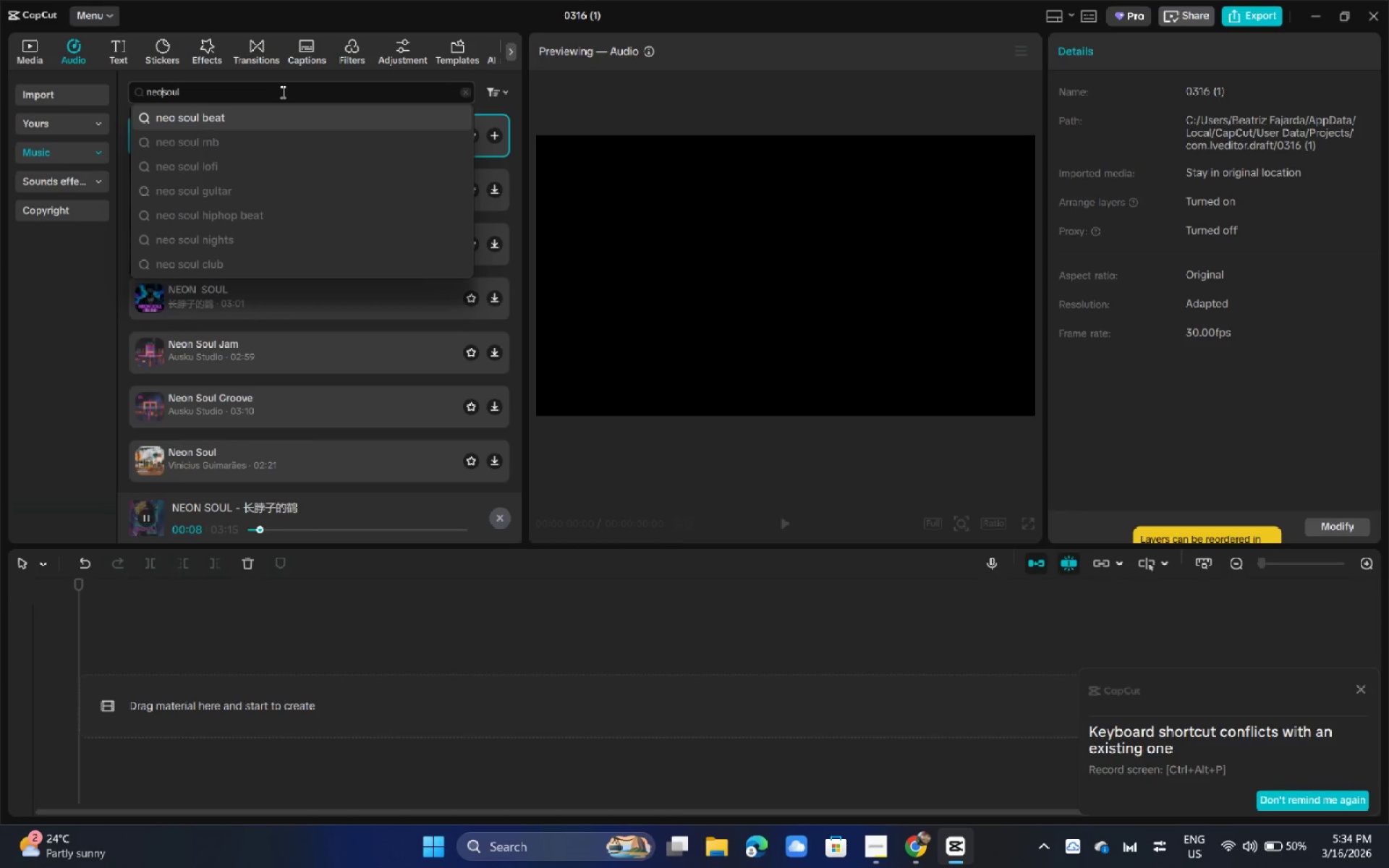 
key(Minus)
 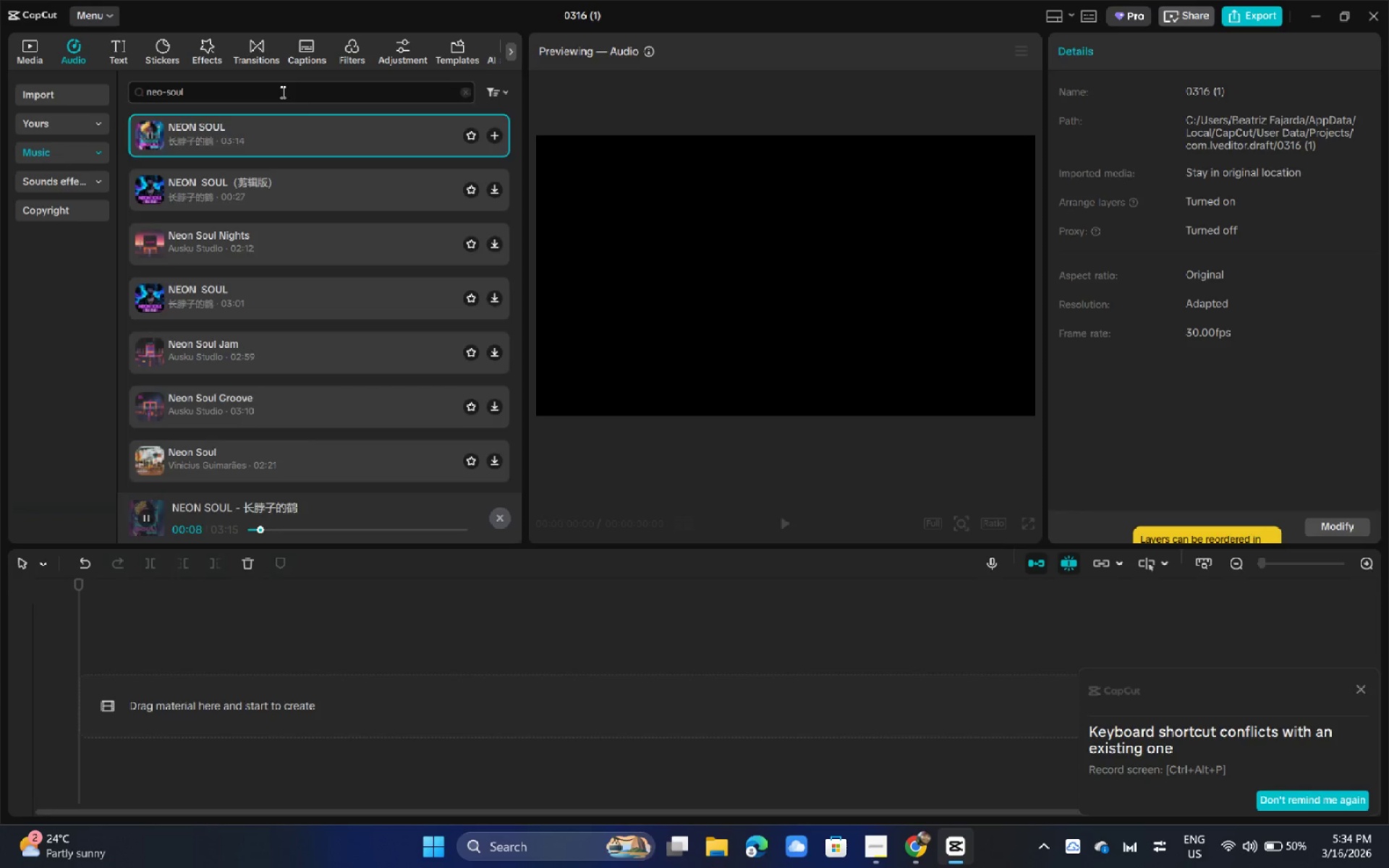 
key(Enter)
 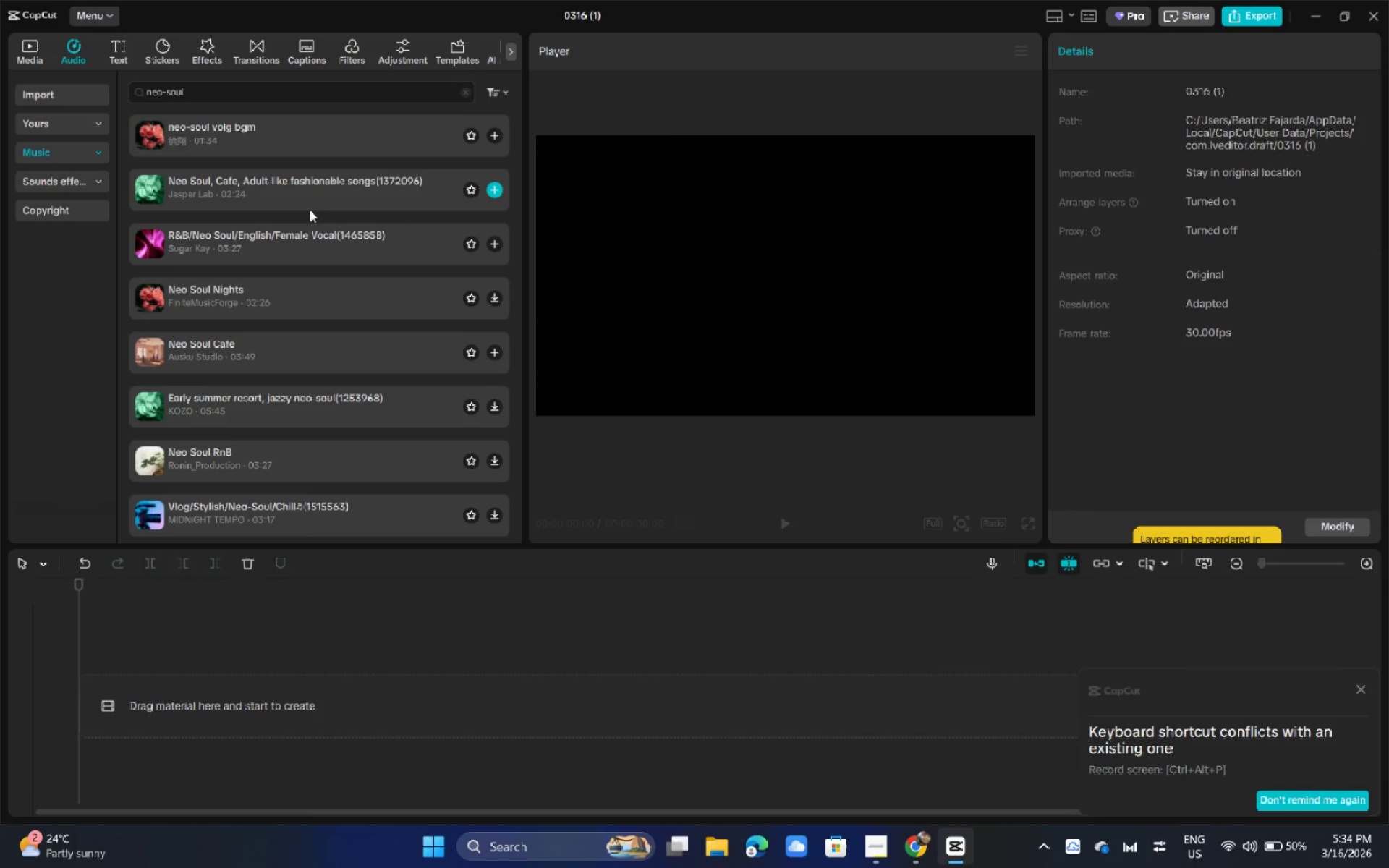 
left_click([243, 130])
 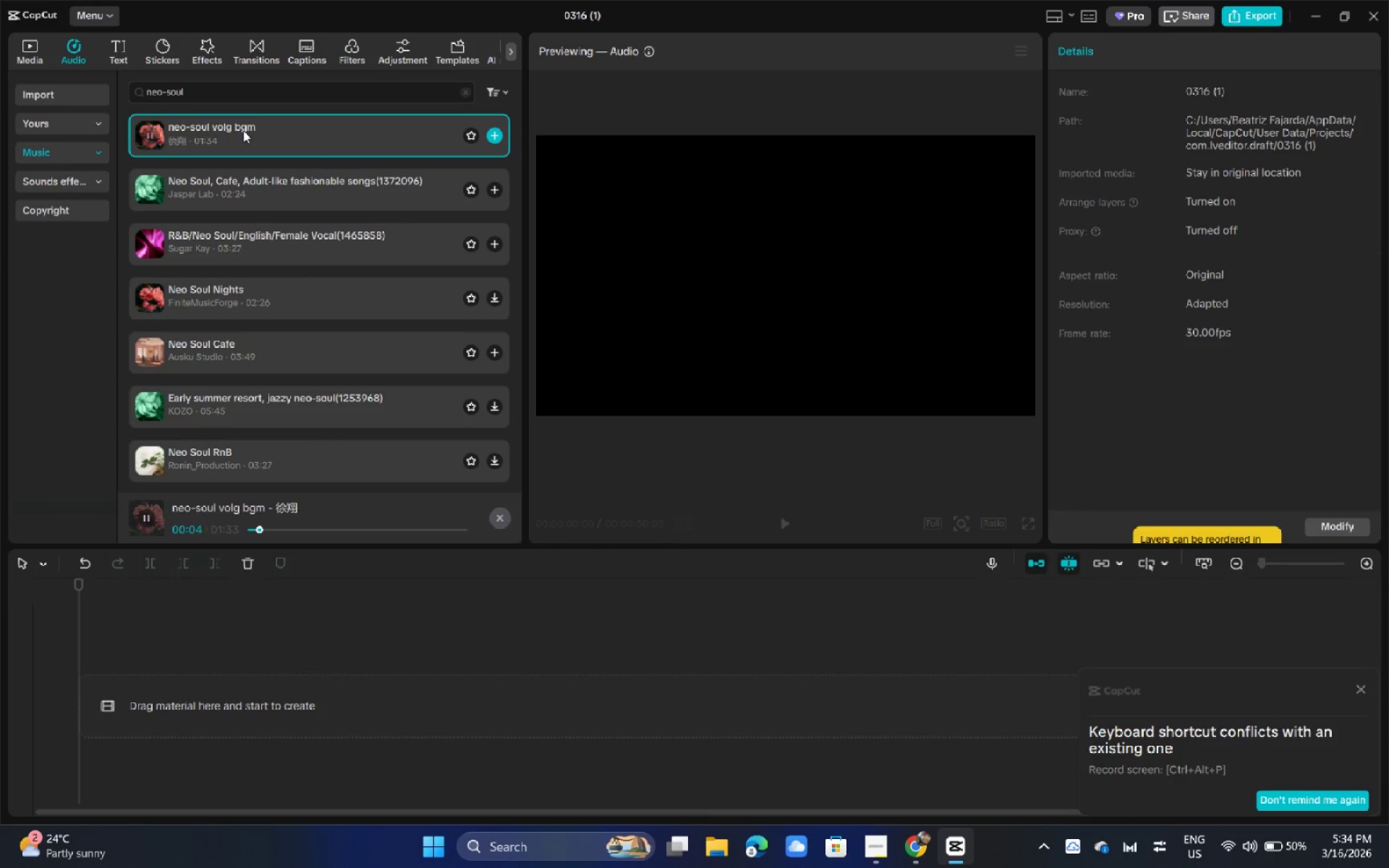 
wait(8.75)
 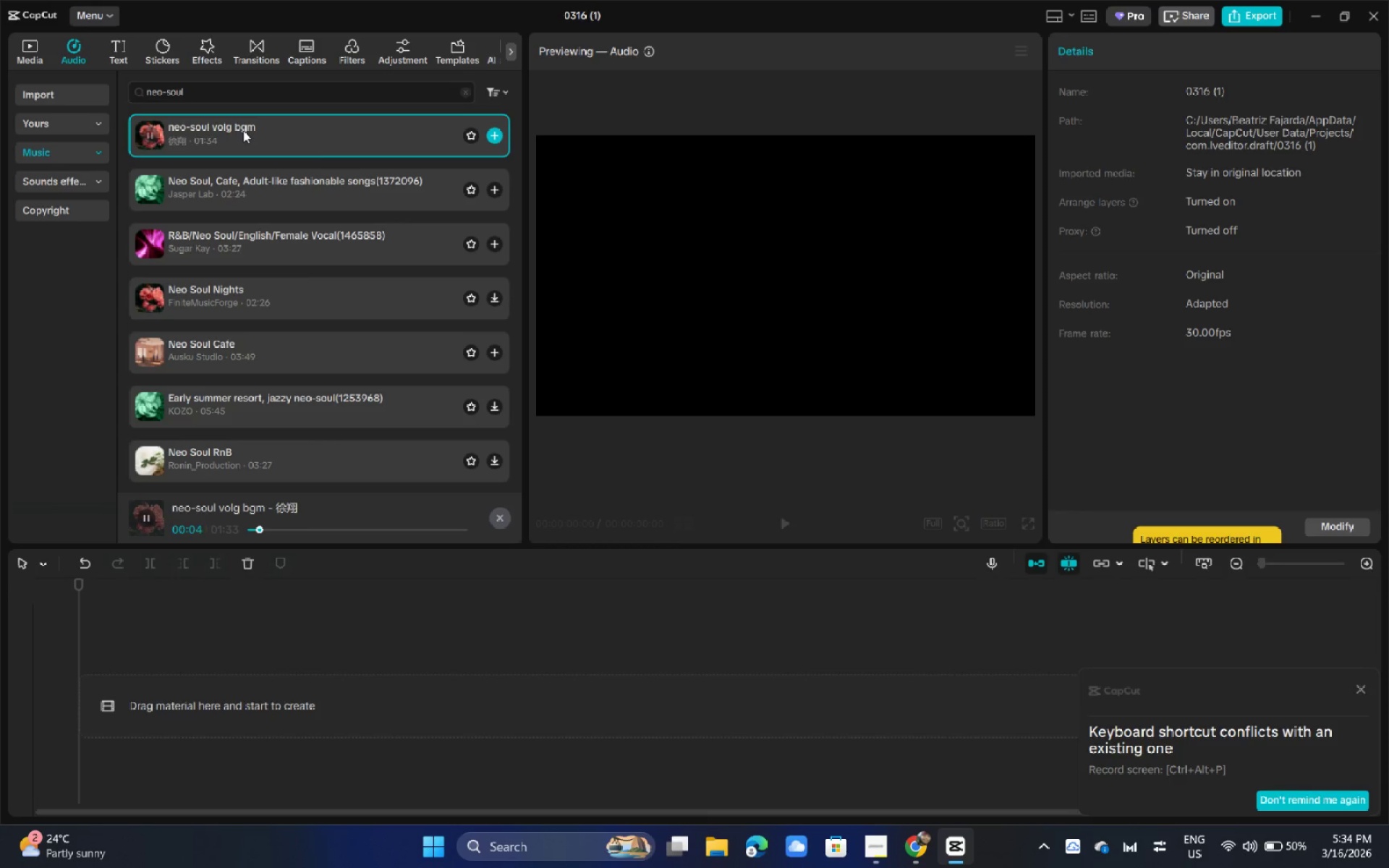 
left_click_drag(start_coordinate=[243, 130], to_coordinate=[230, 721])
 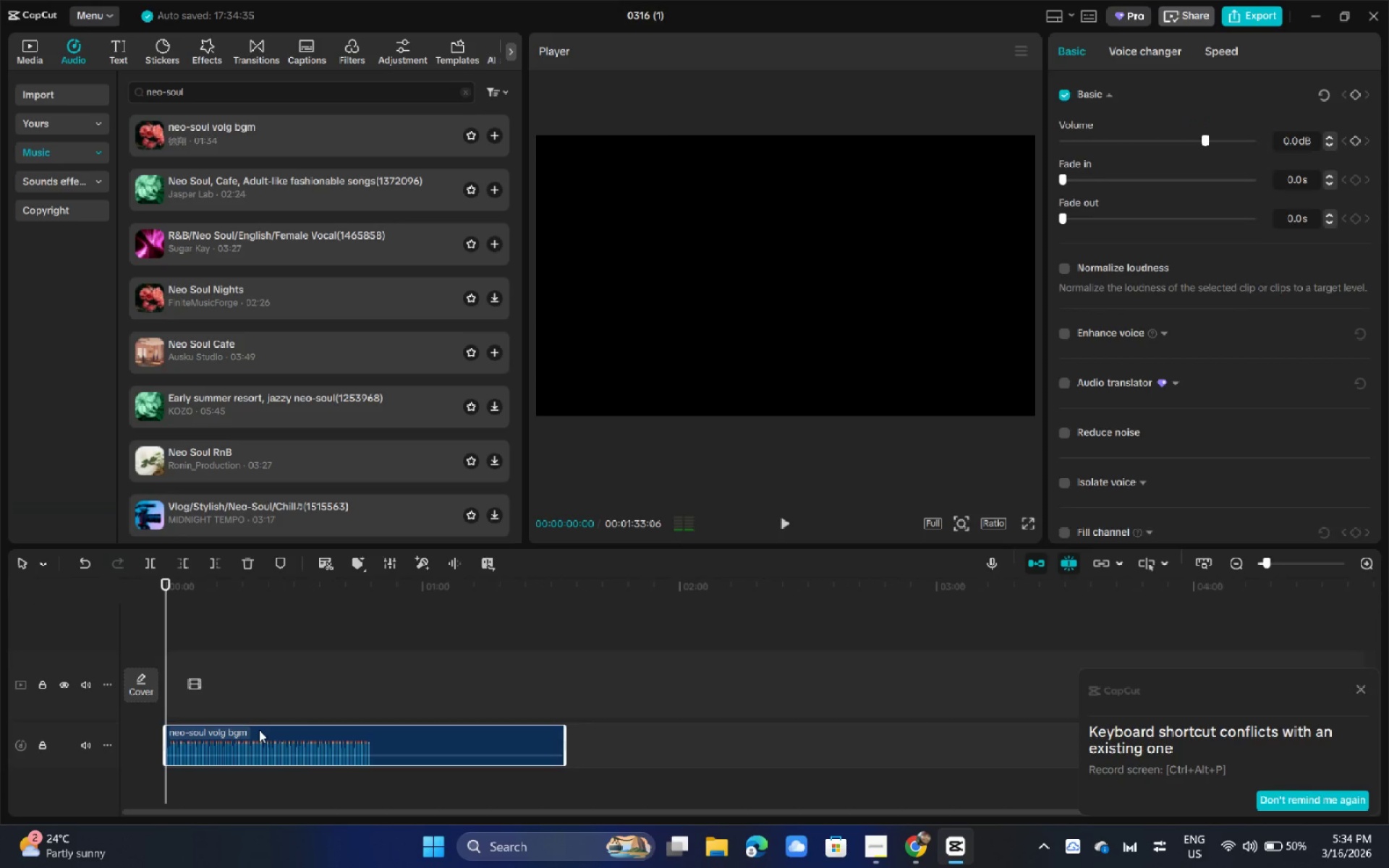 
right_click([263, 736])
 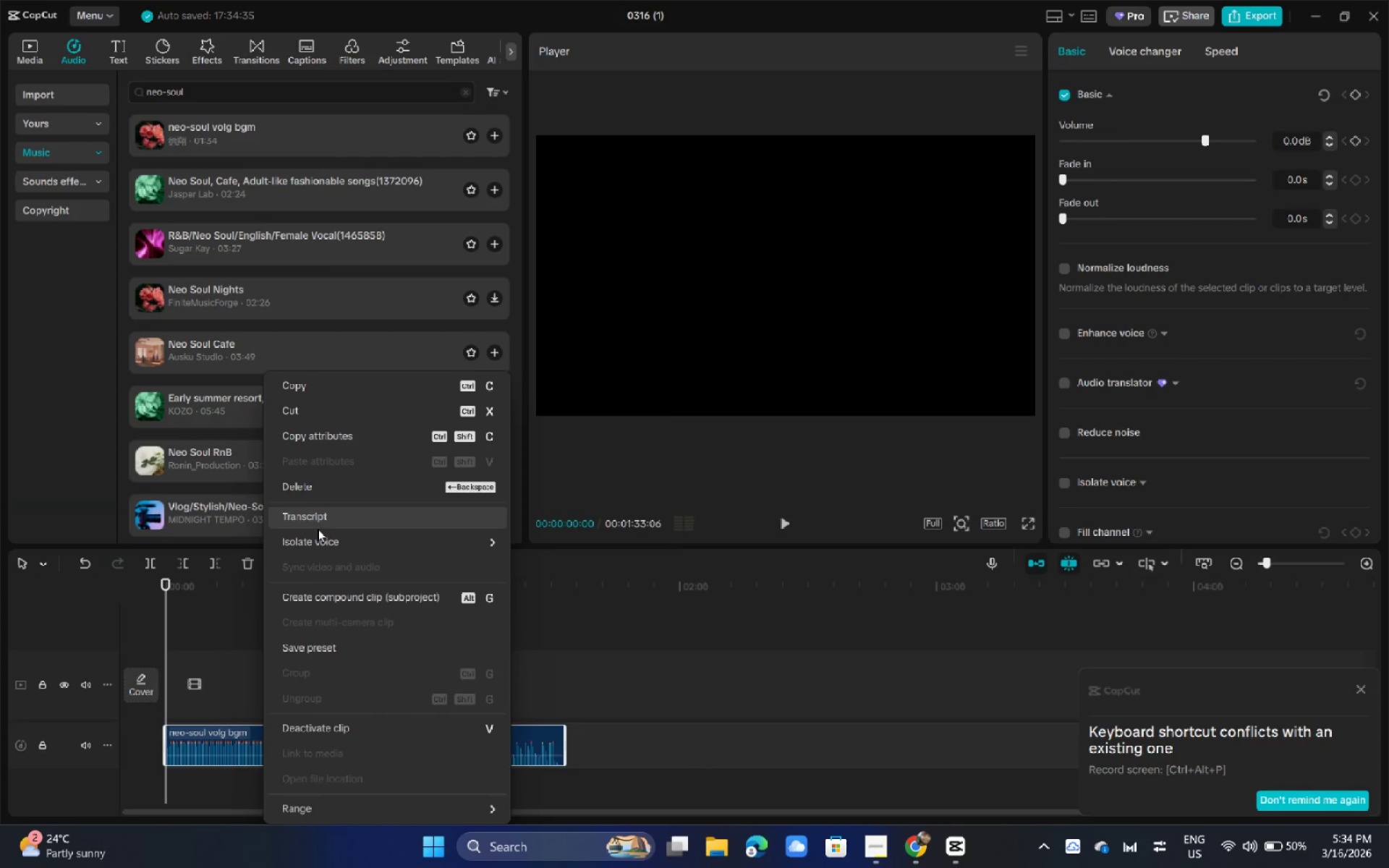 
wait(5.89)
 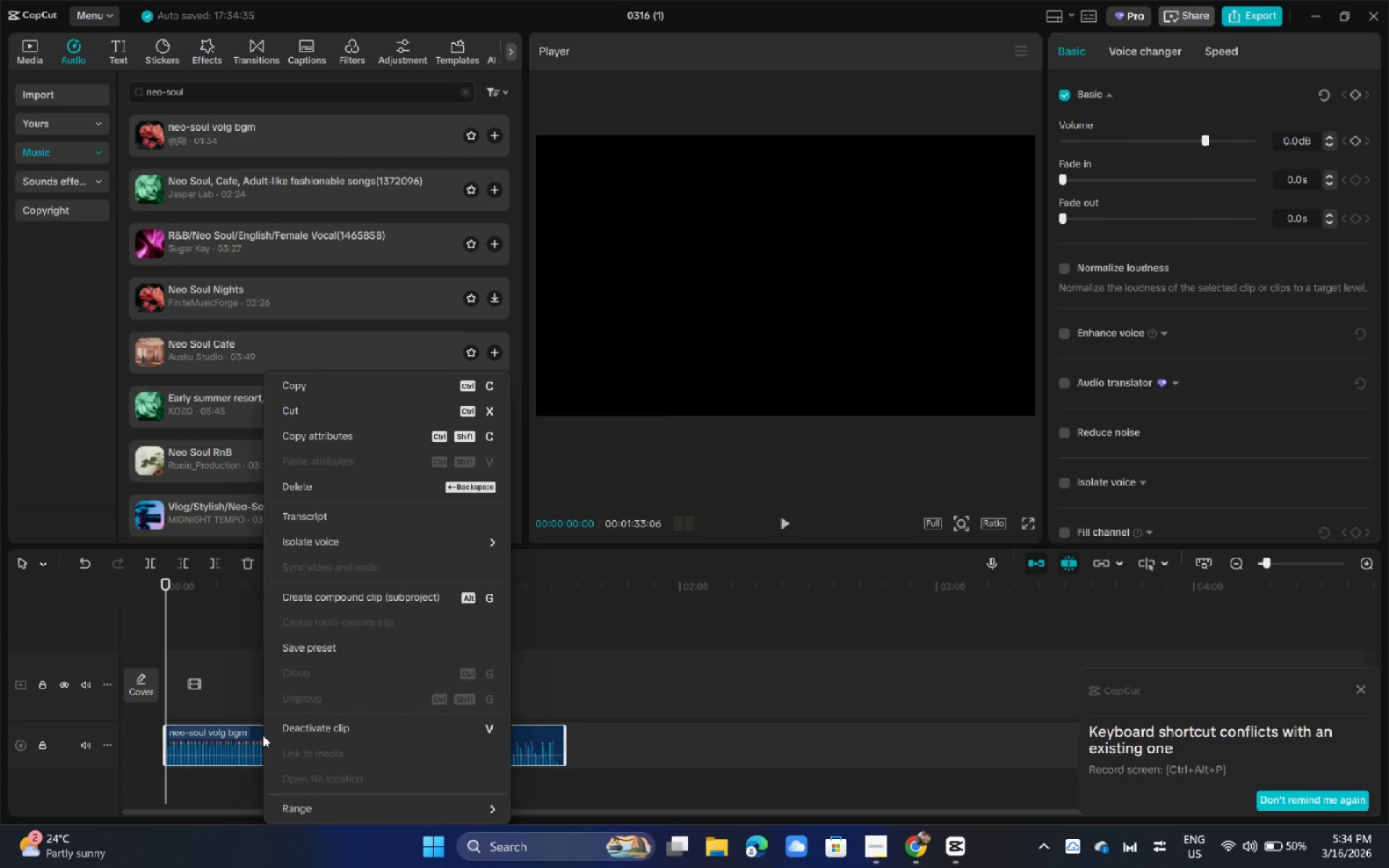 
left_click([533, 746])
 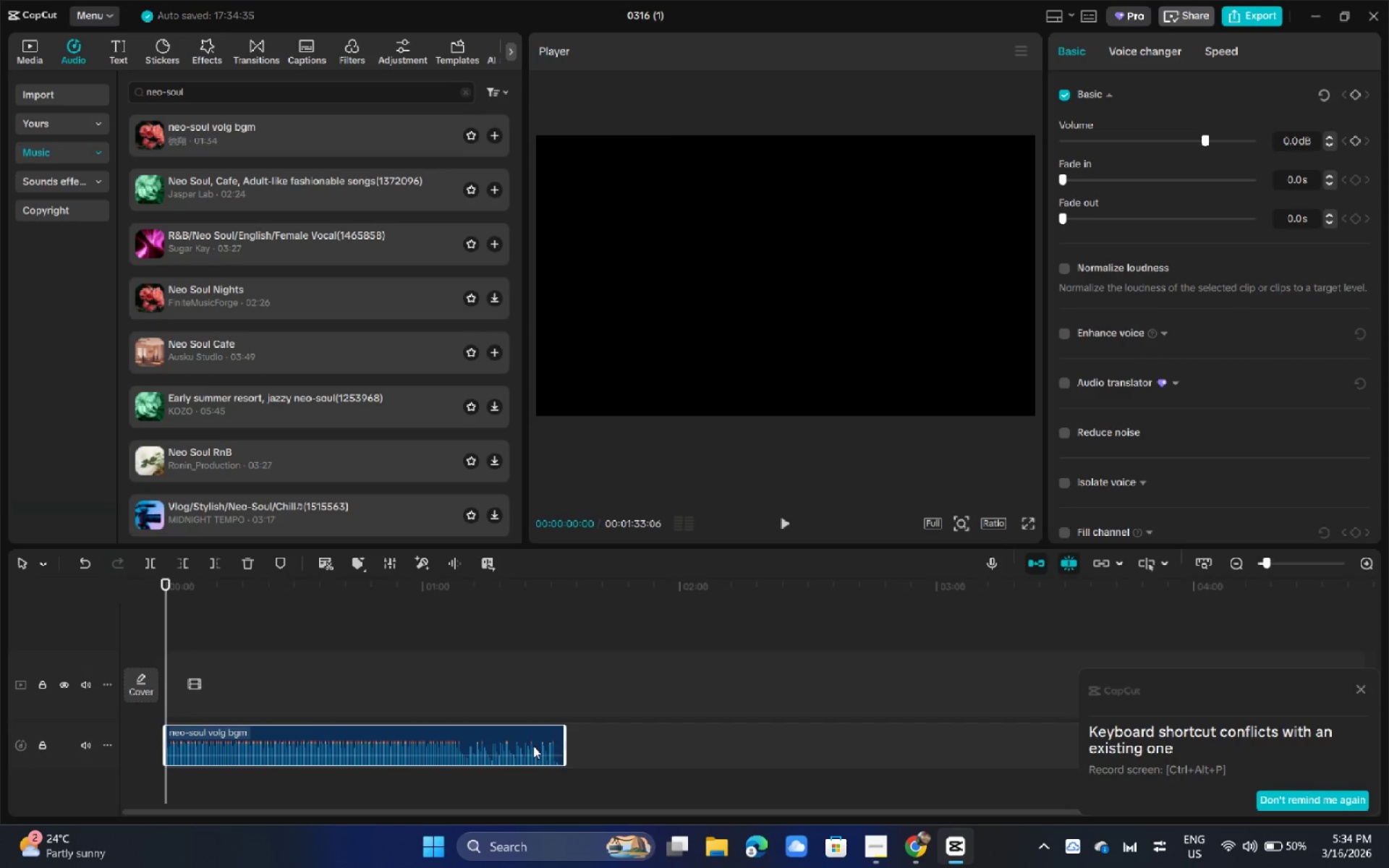 
key(Delete)
 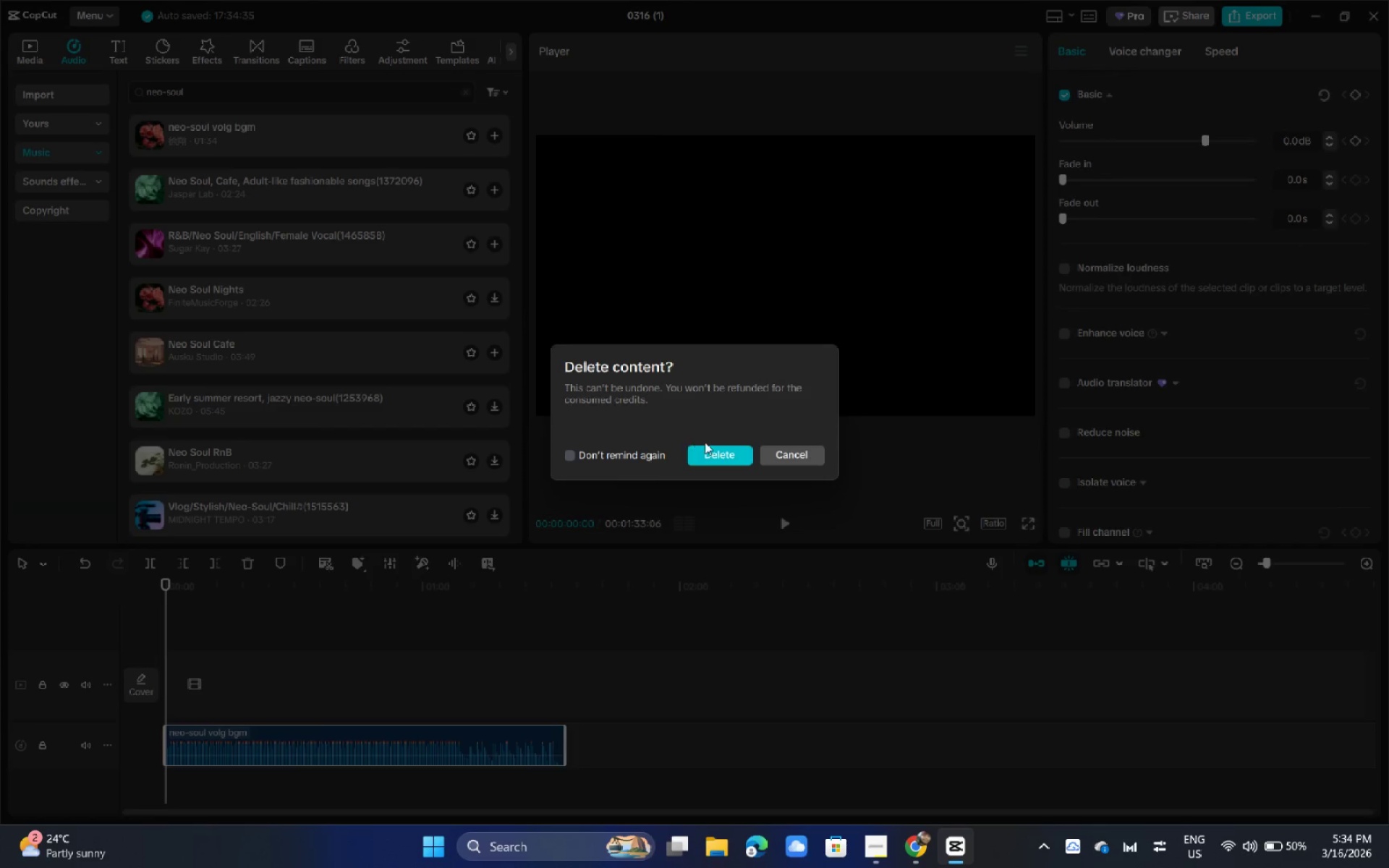 
left_click([718, 458])
 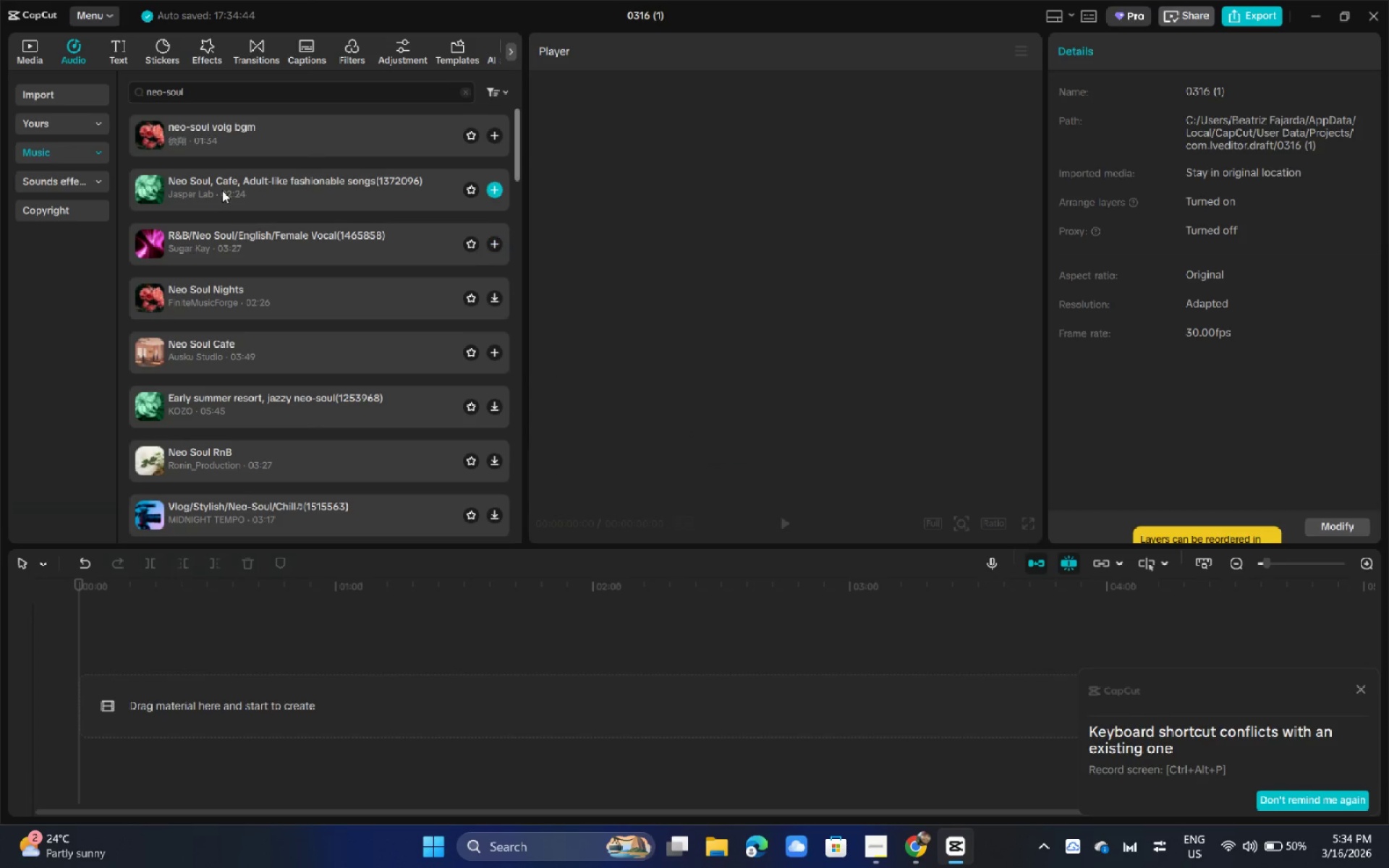 
left_click([221, 188])
 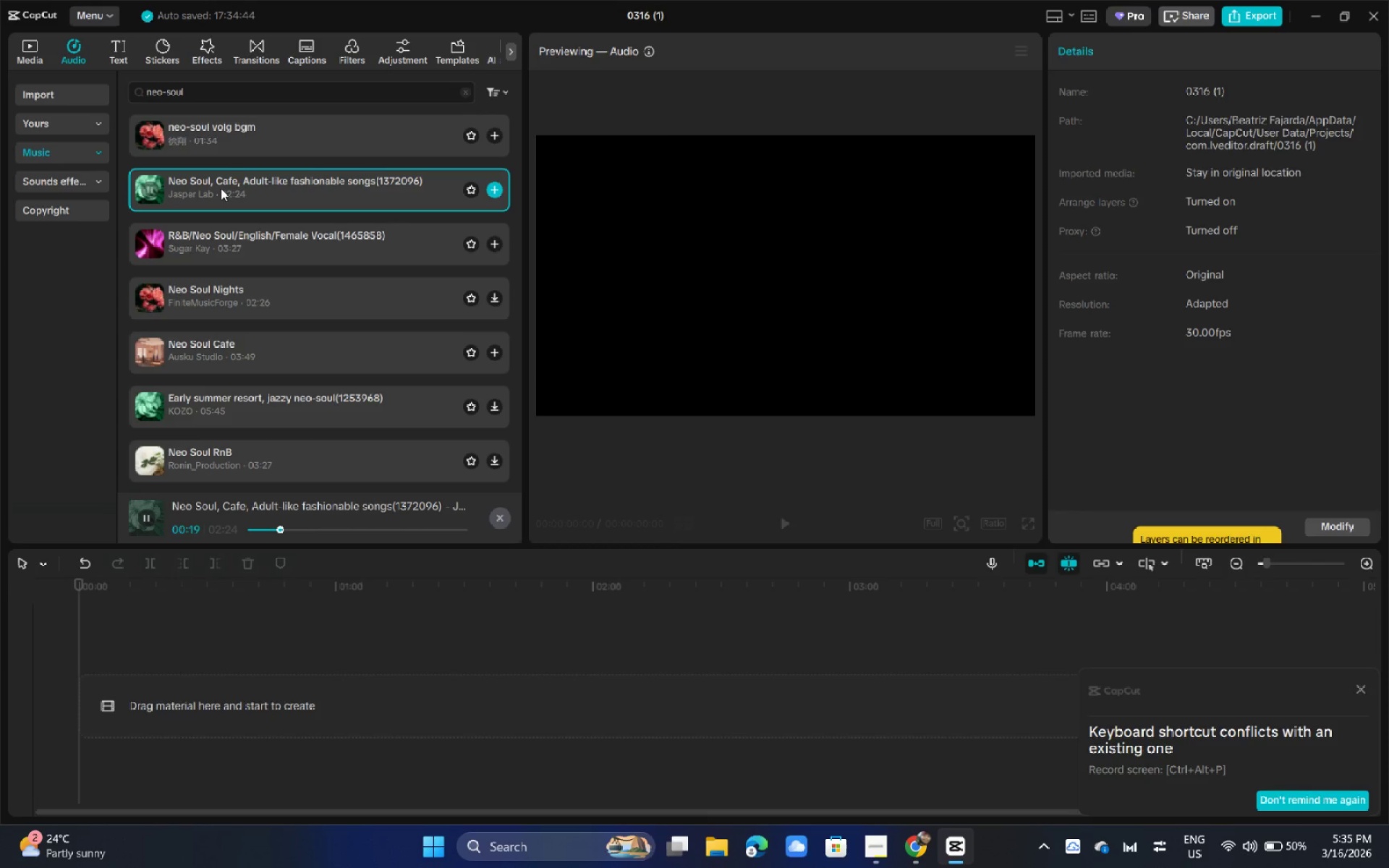 
wait(24.53)
 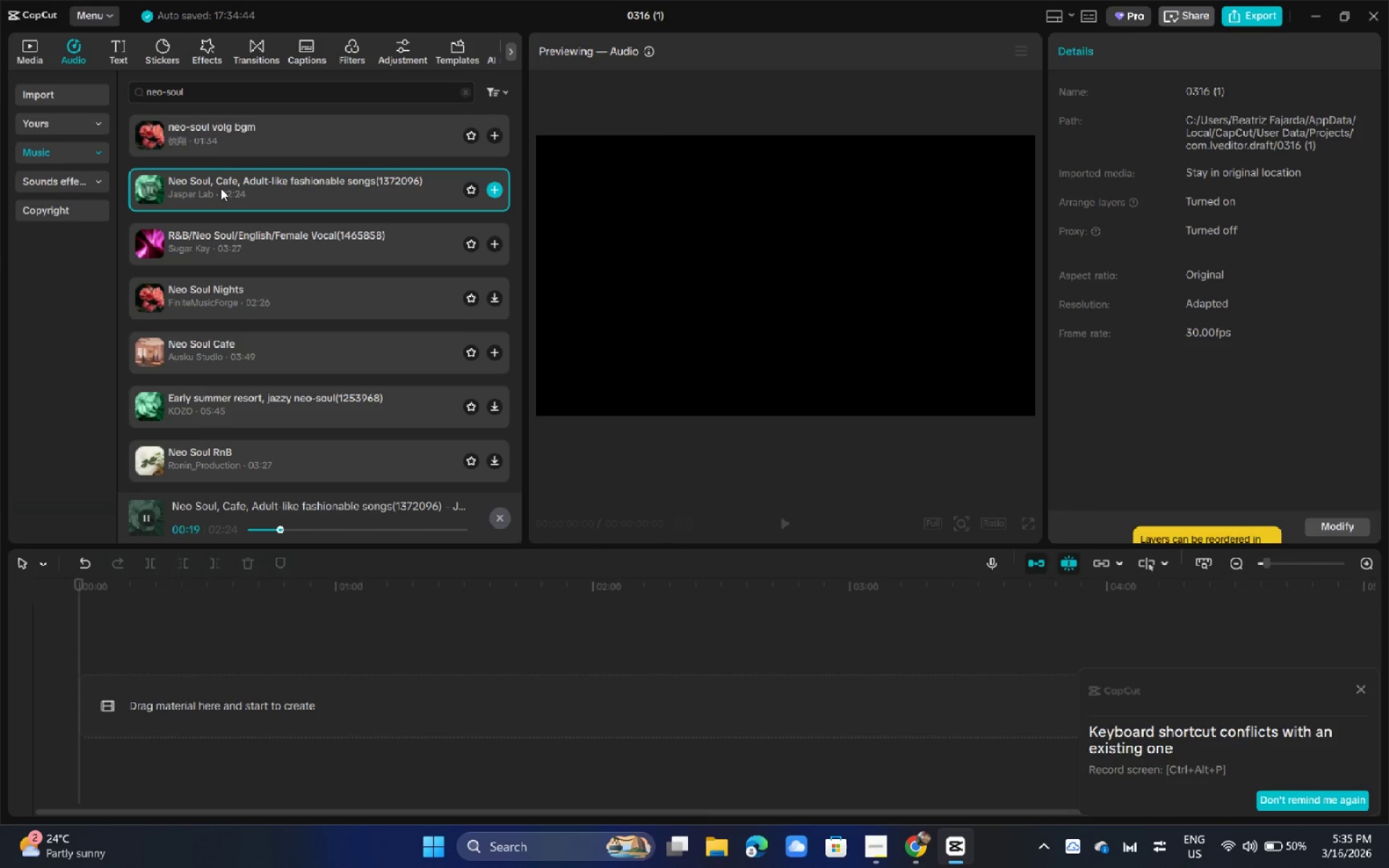 
left_click([866, 844])